 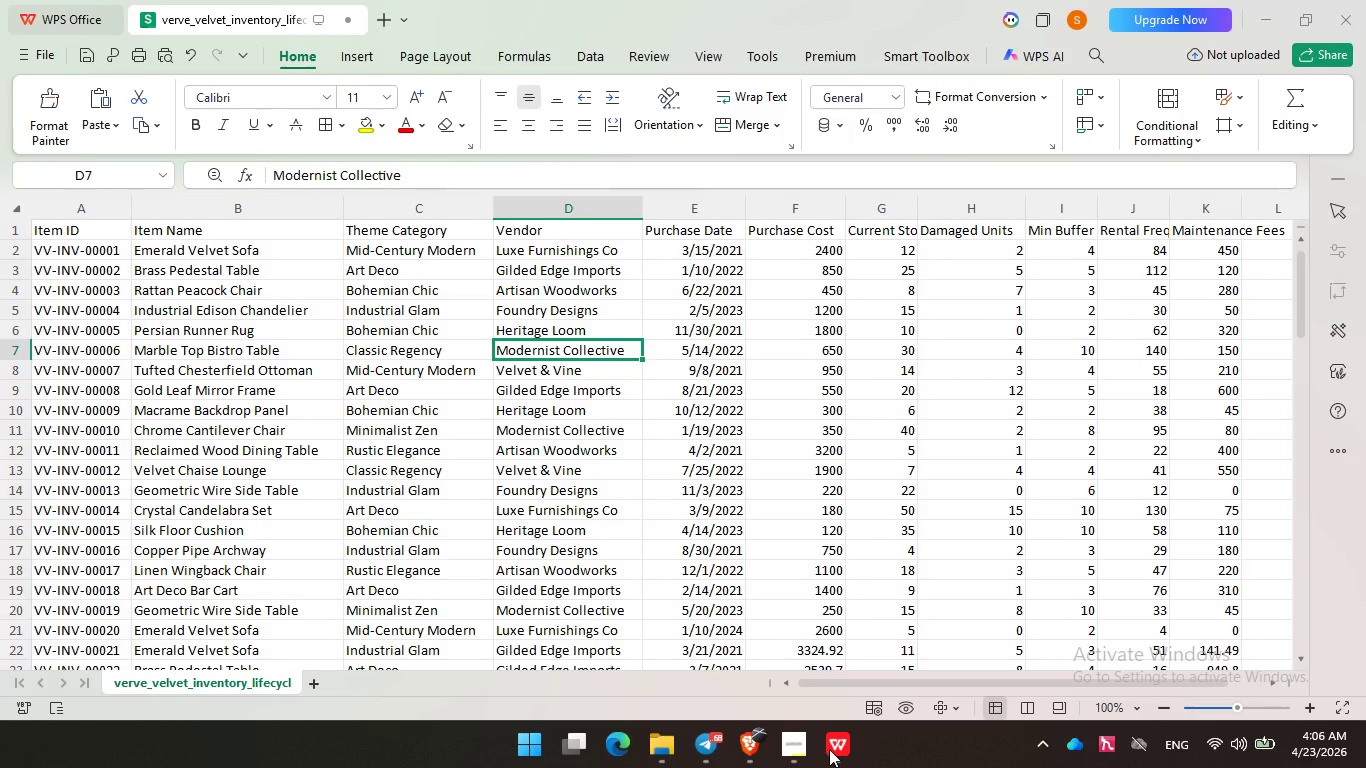 
left_click([876, 685])
 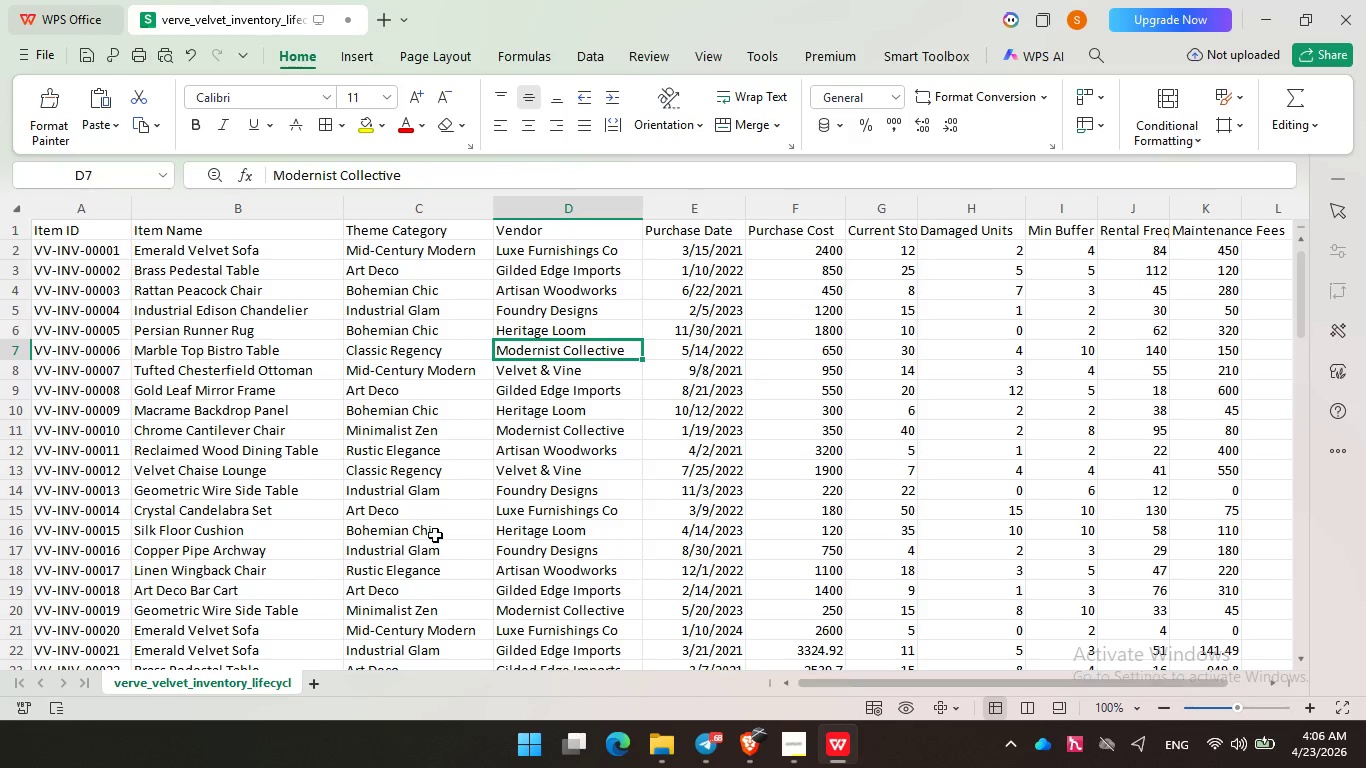 
left_click([373, 431])
 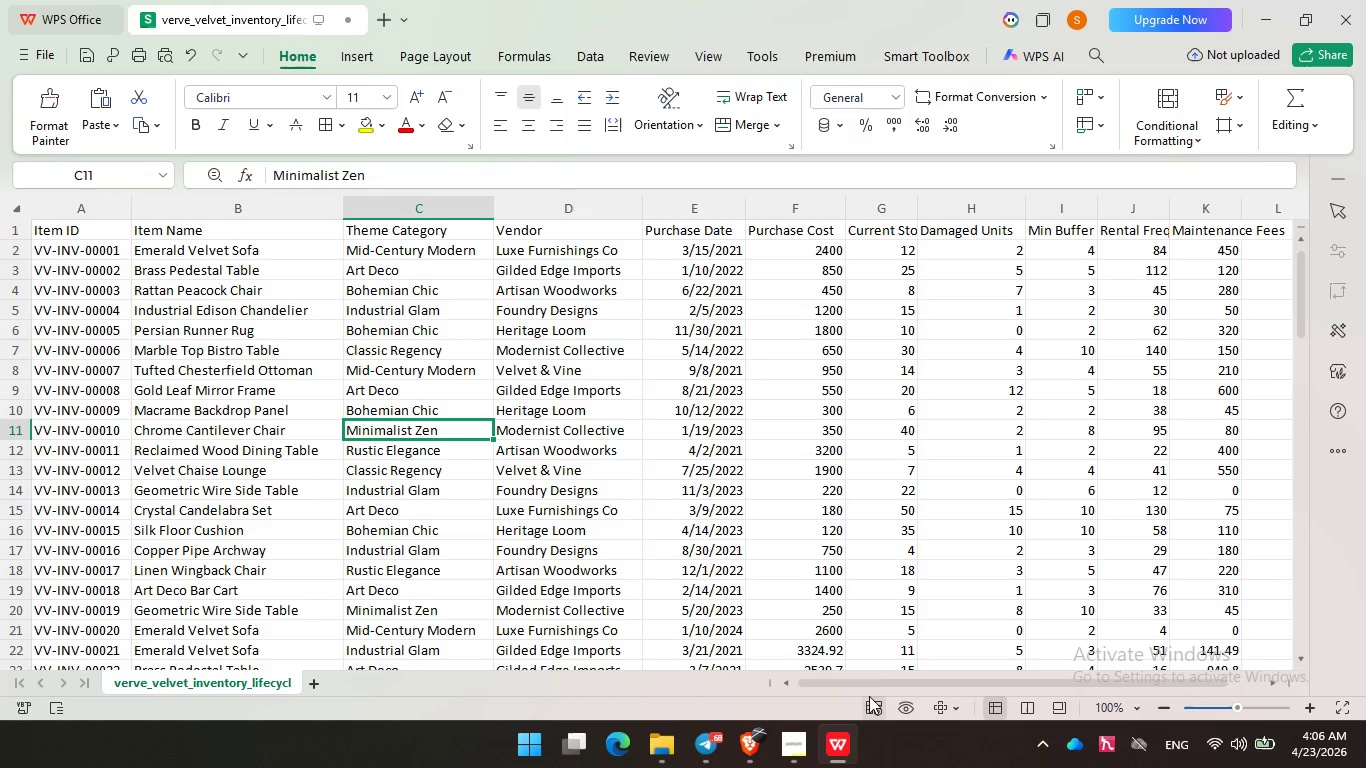 
scroll: coordinate [435, 534], scroll_direction: up, amount: 6.0
 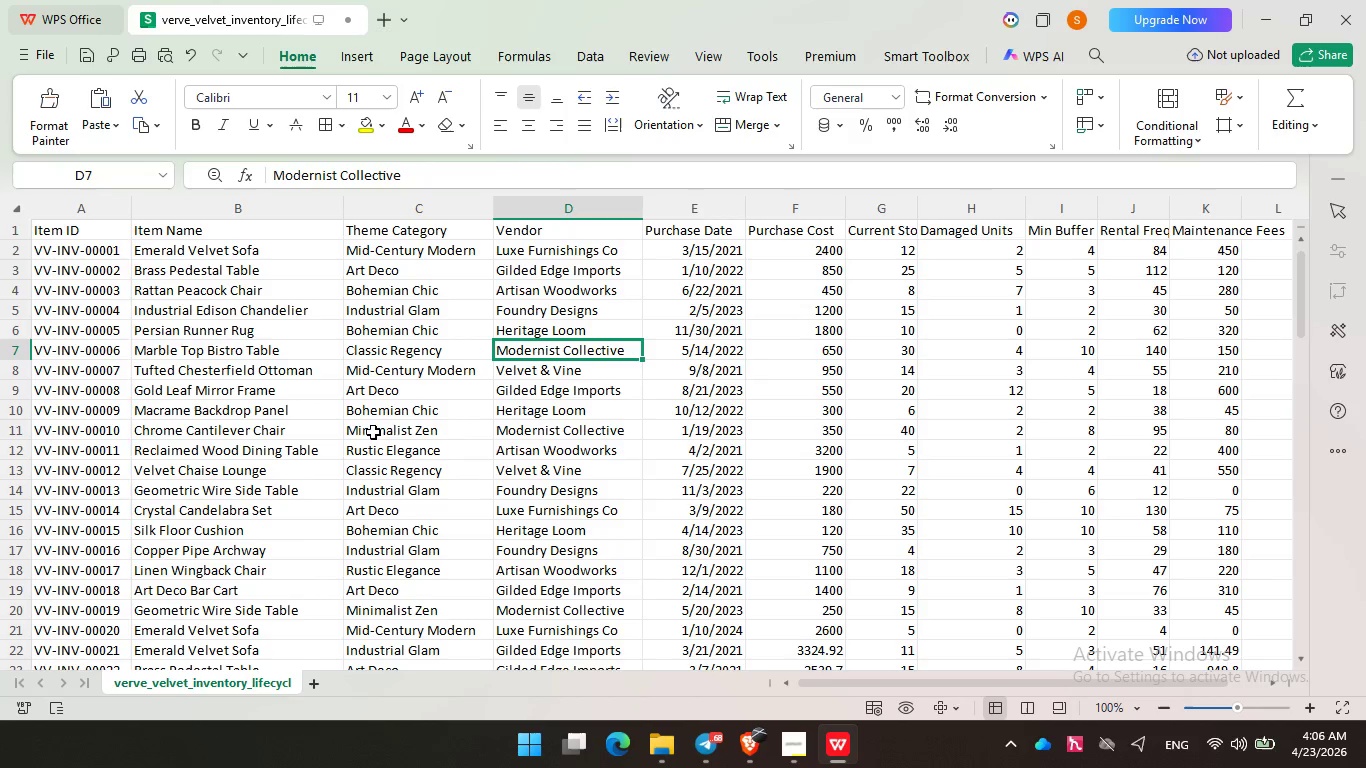 
left_click_drag(start_coordinate=[880, 681], to_coordinate=[907, 681])
 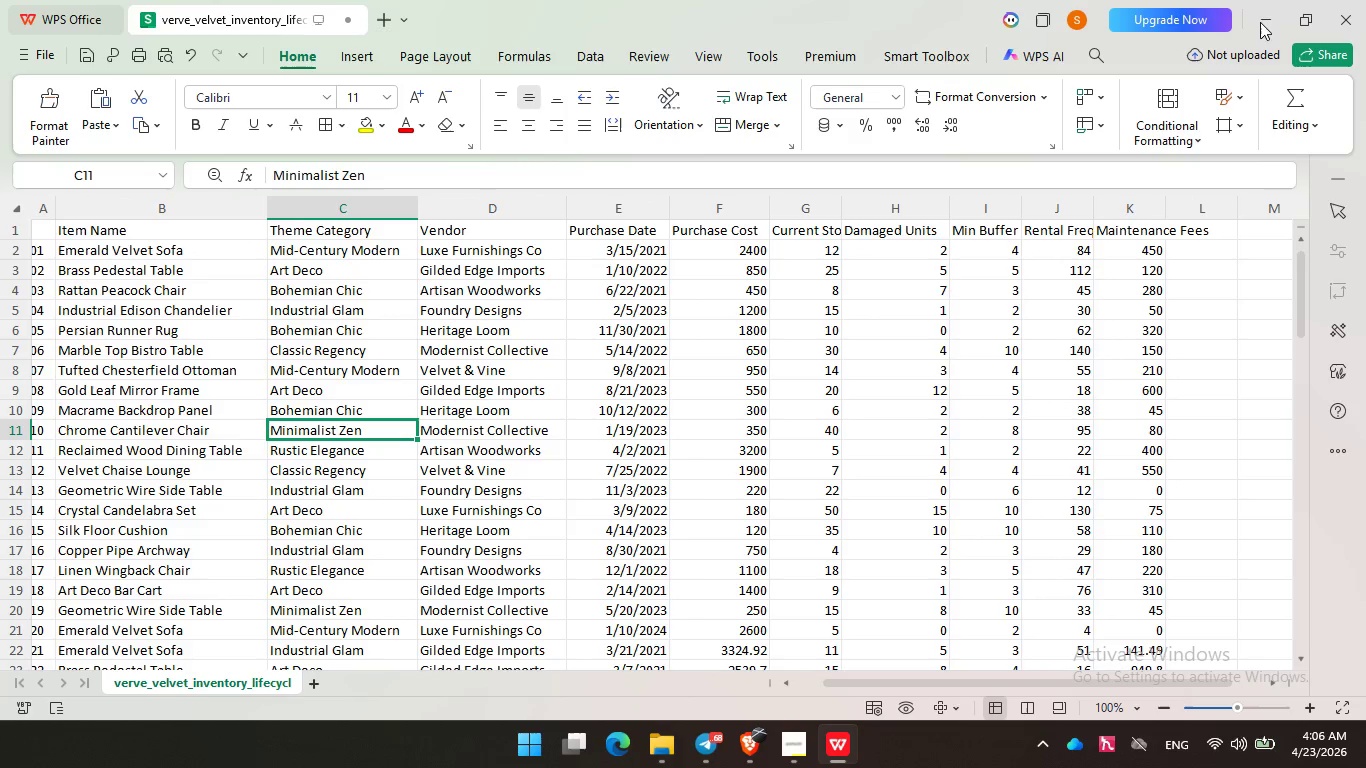 
left_click([1258, 12])
 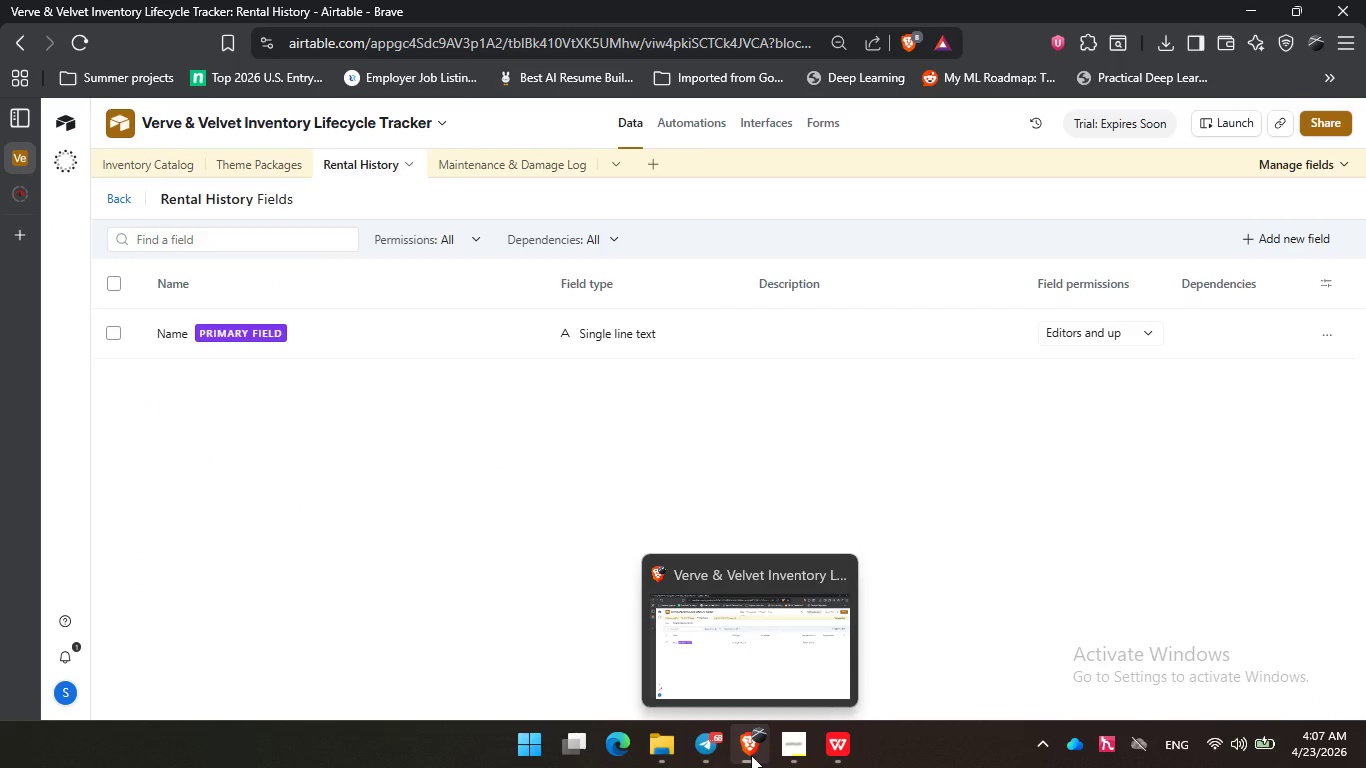 
wait(16.22)
 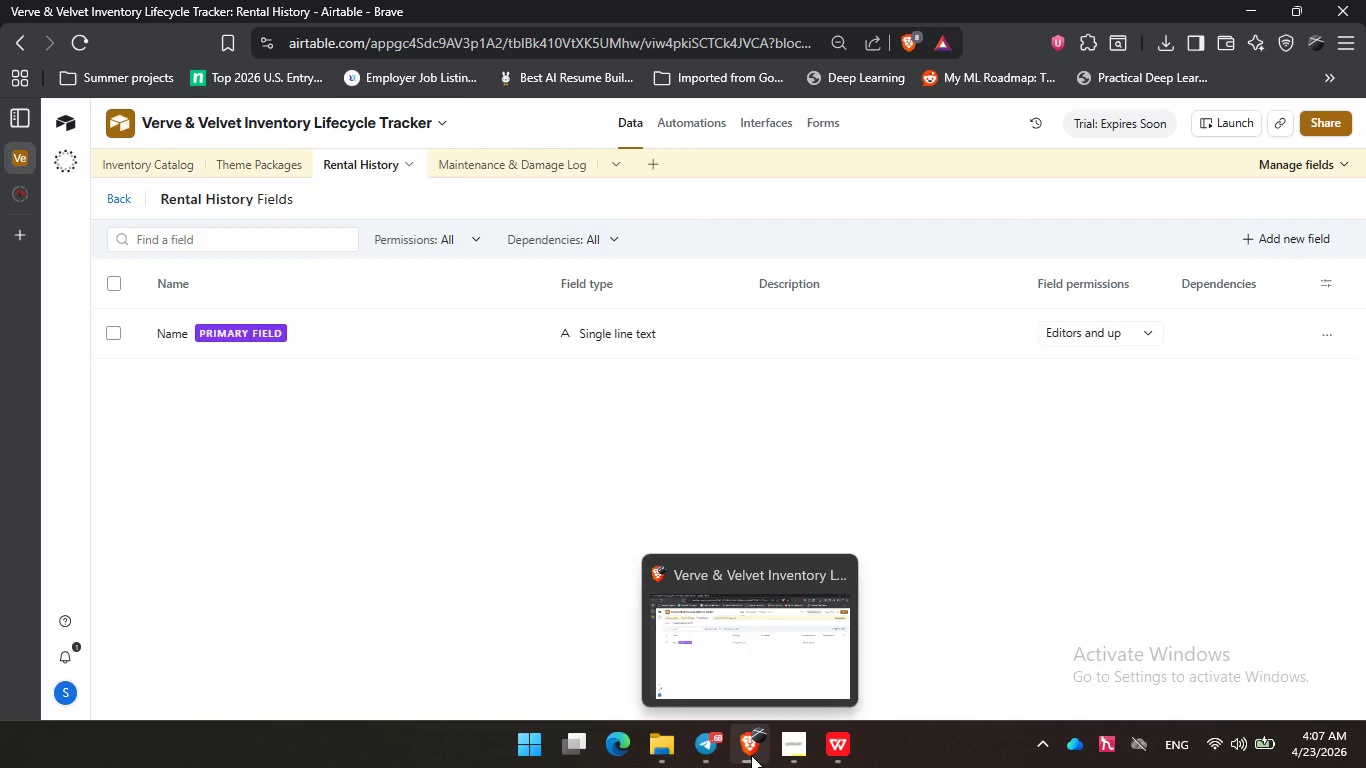 
left_click([829, 746])
 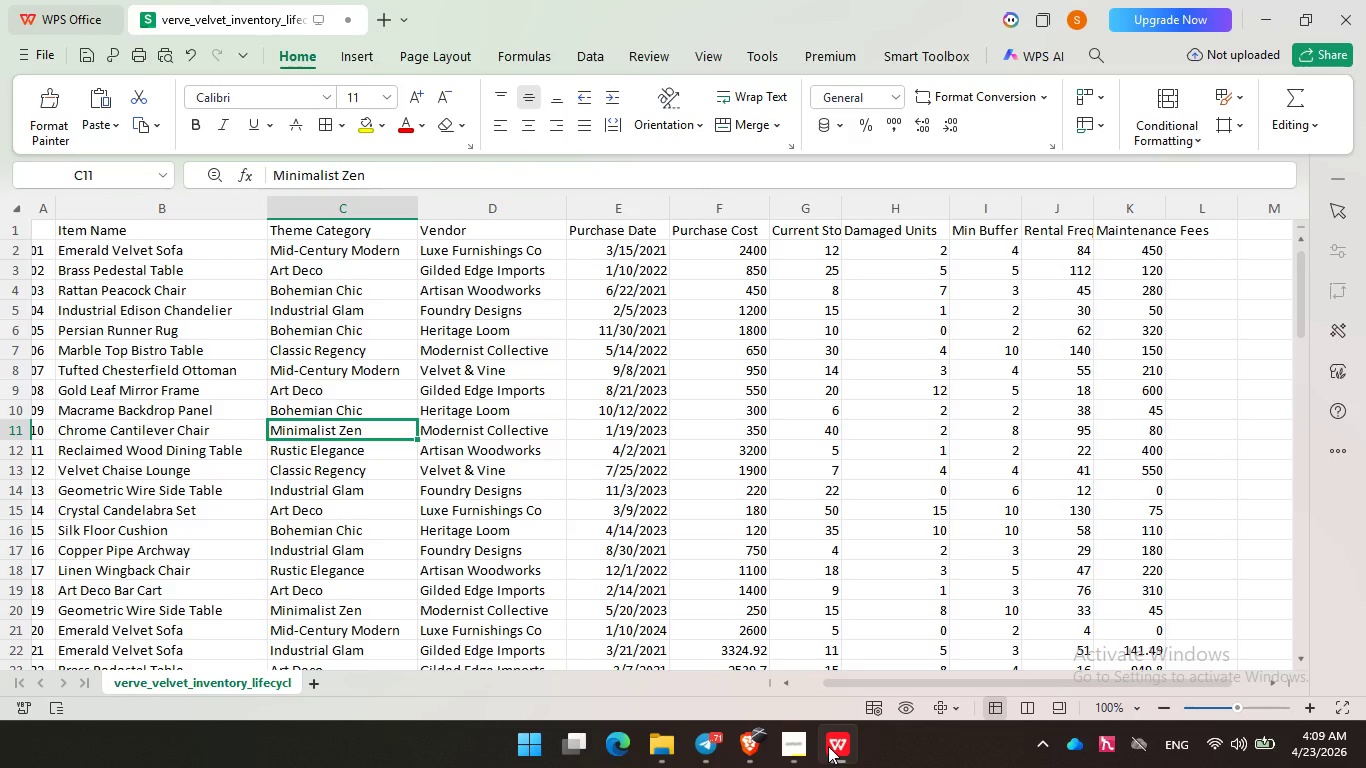 
wait(146.94)
 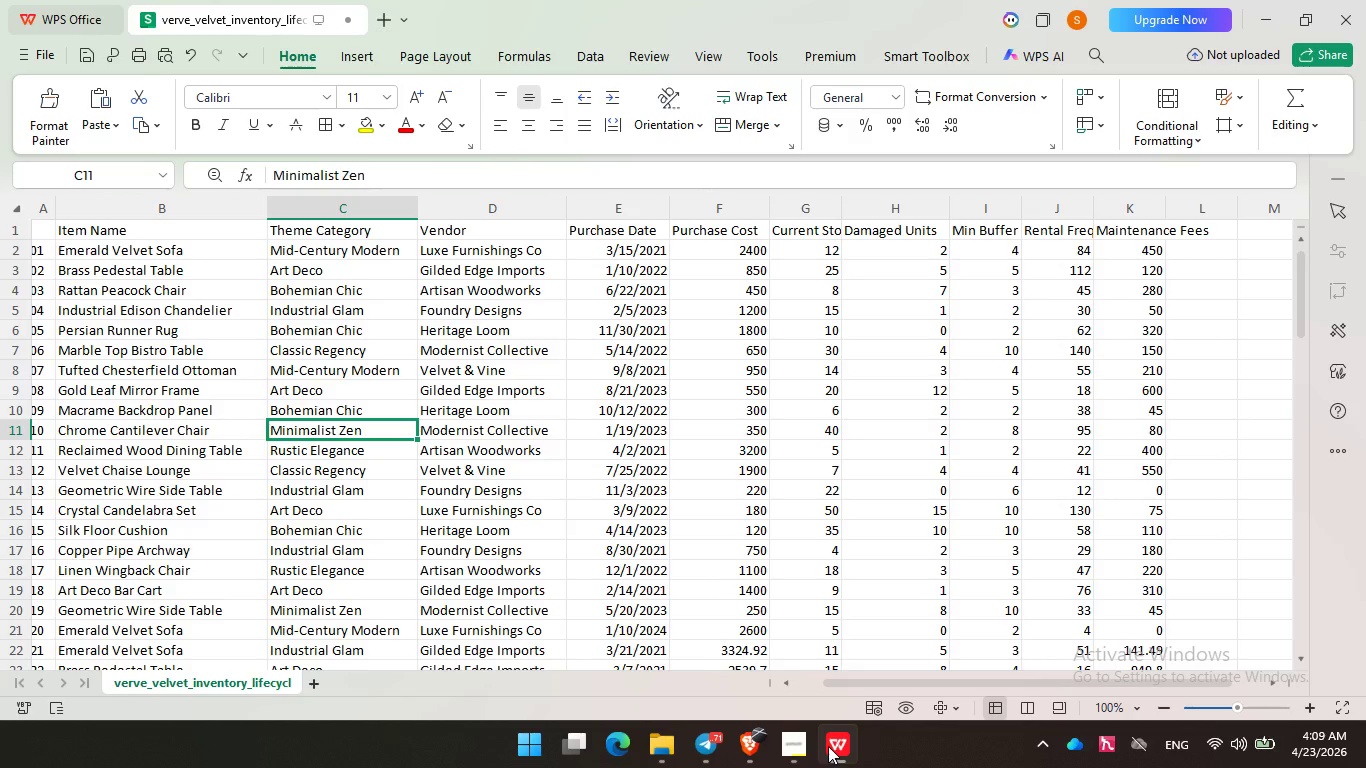 
left_click([682, 380])
 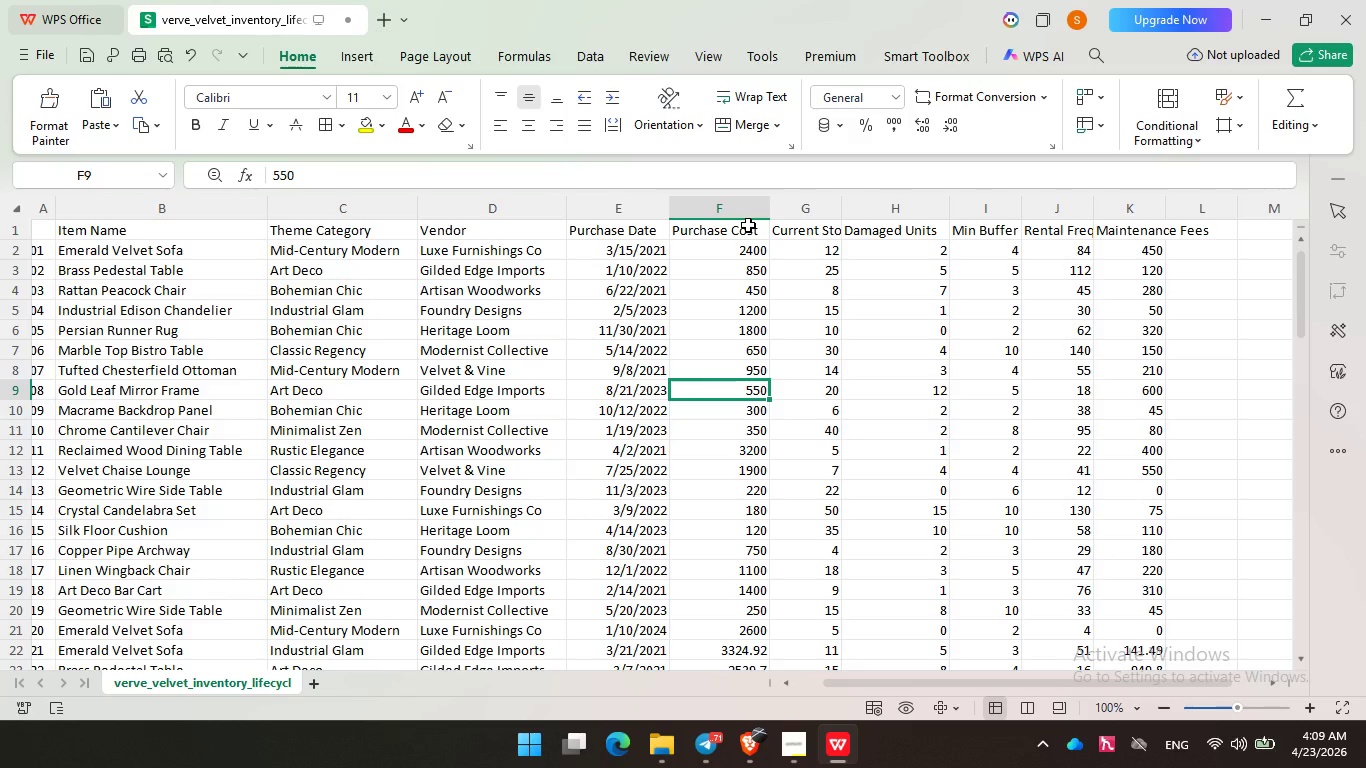 
wait(6.77)
 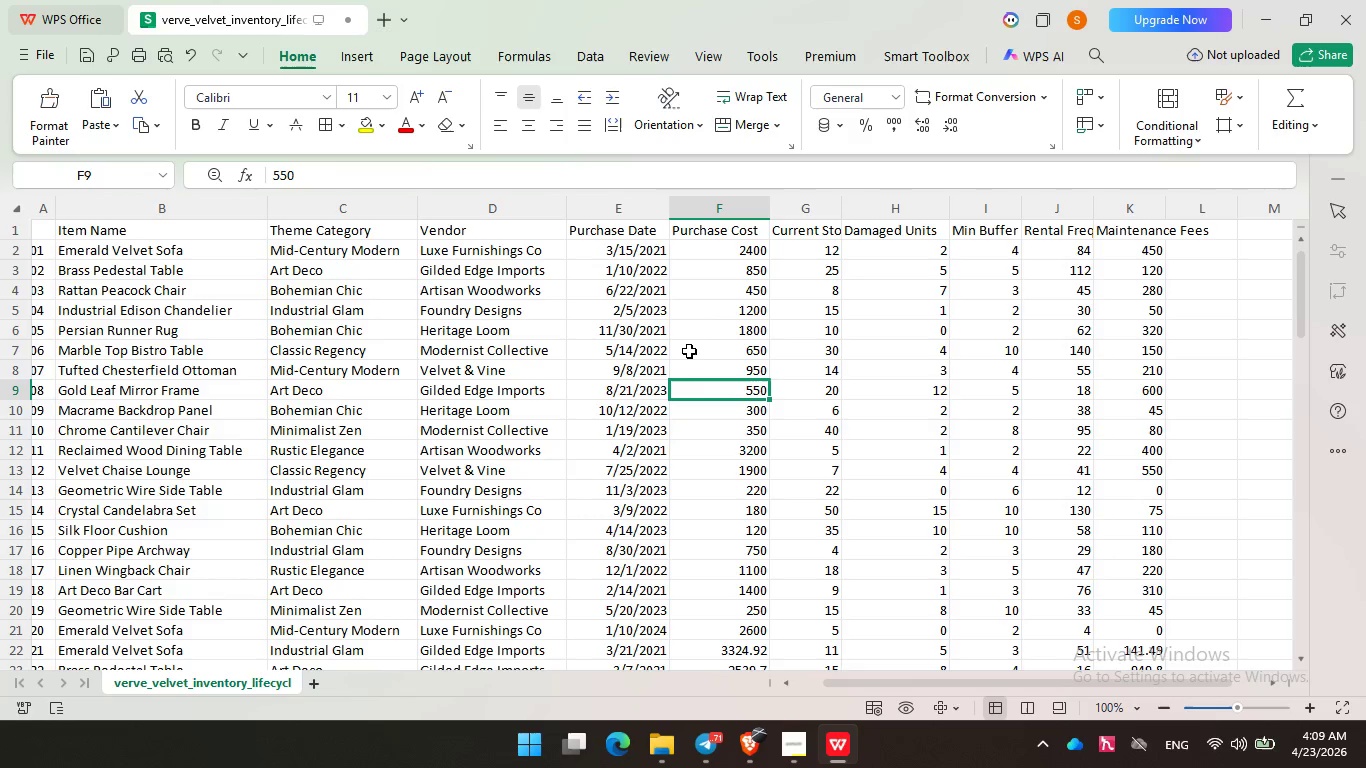 
left_click([733, 746])
 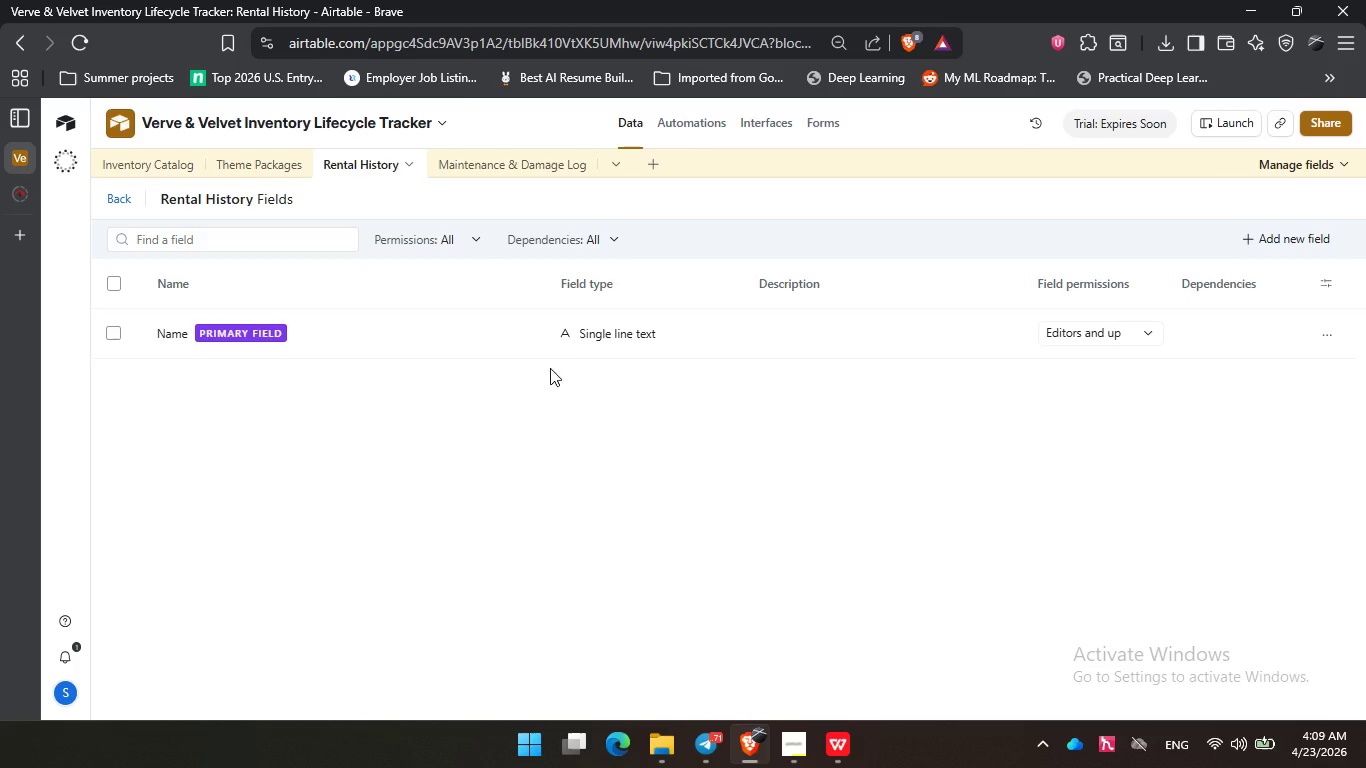 
left_click([442, 414])